 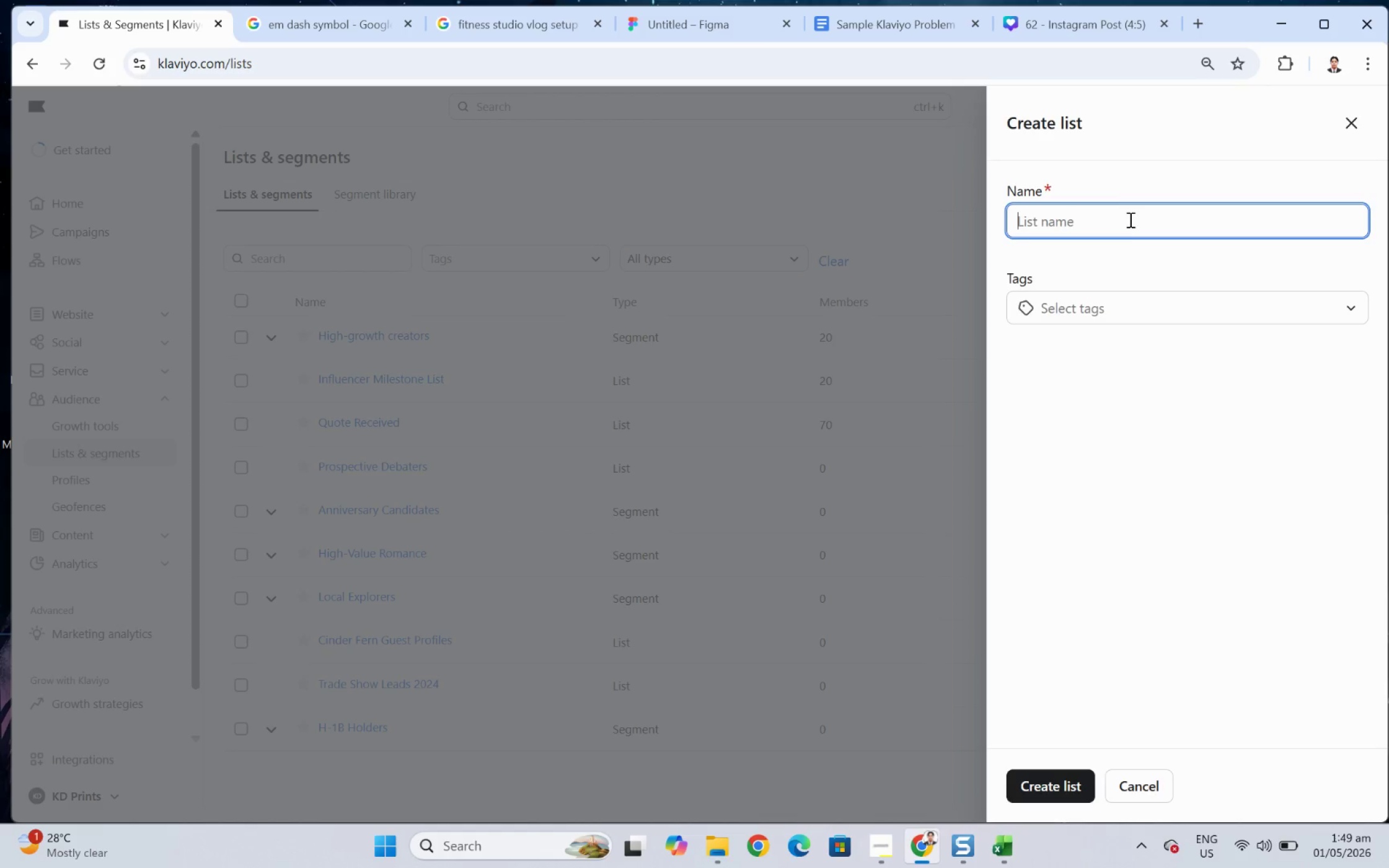 
key(Control+V)
 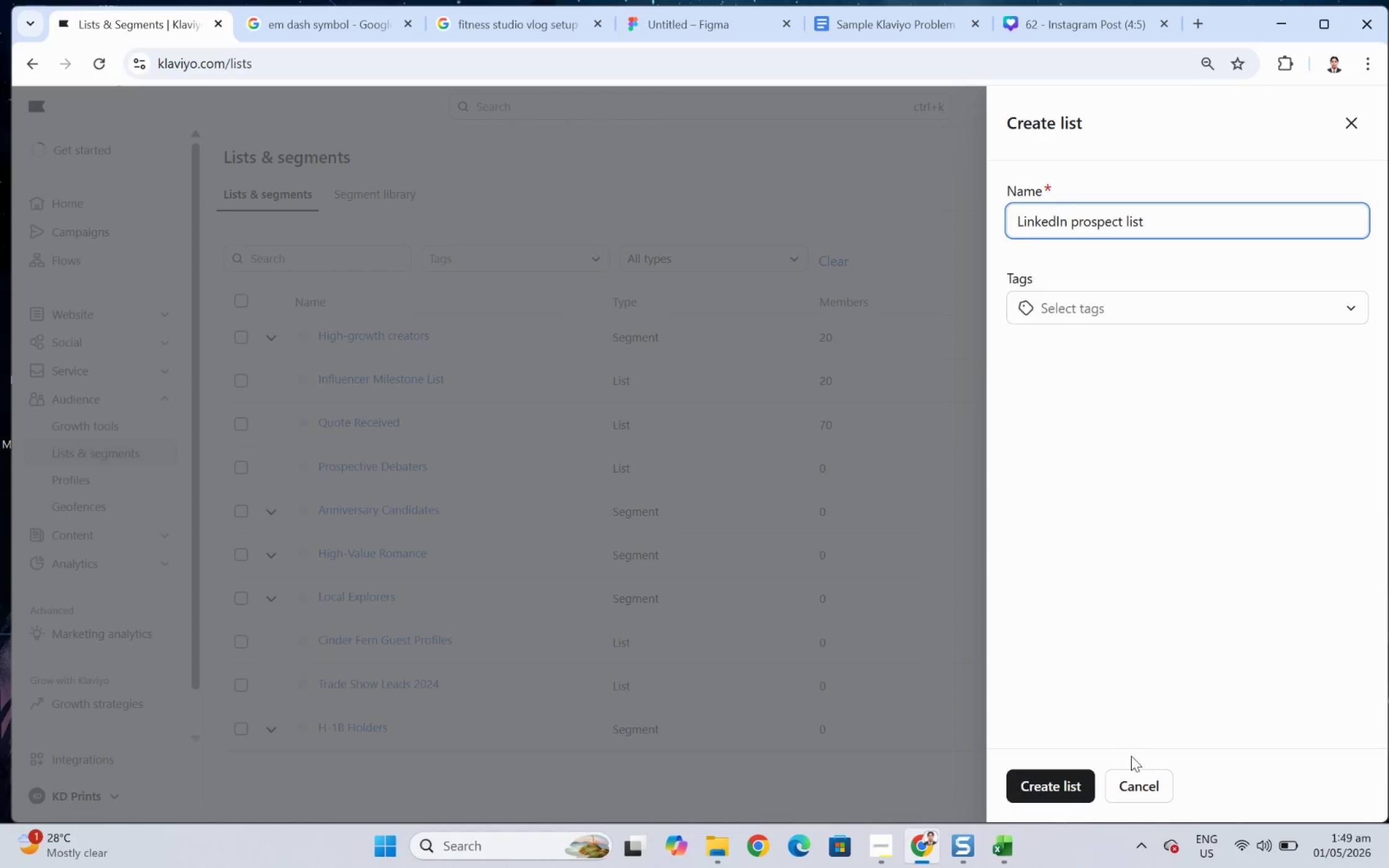 
left_click([1062, 787])
 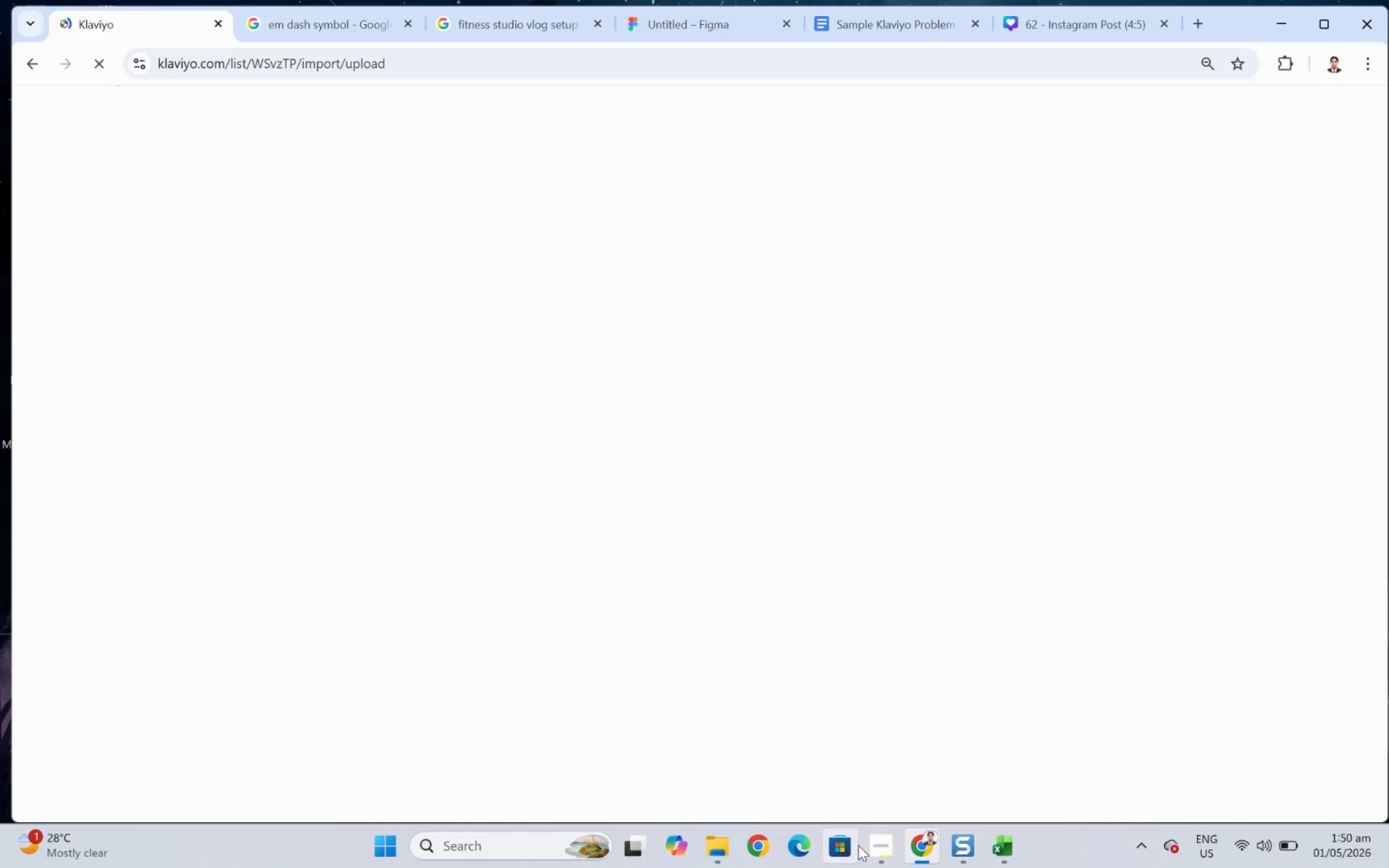 
wait(7.77)
 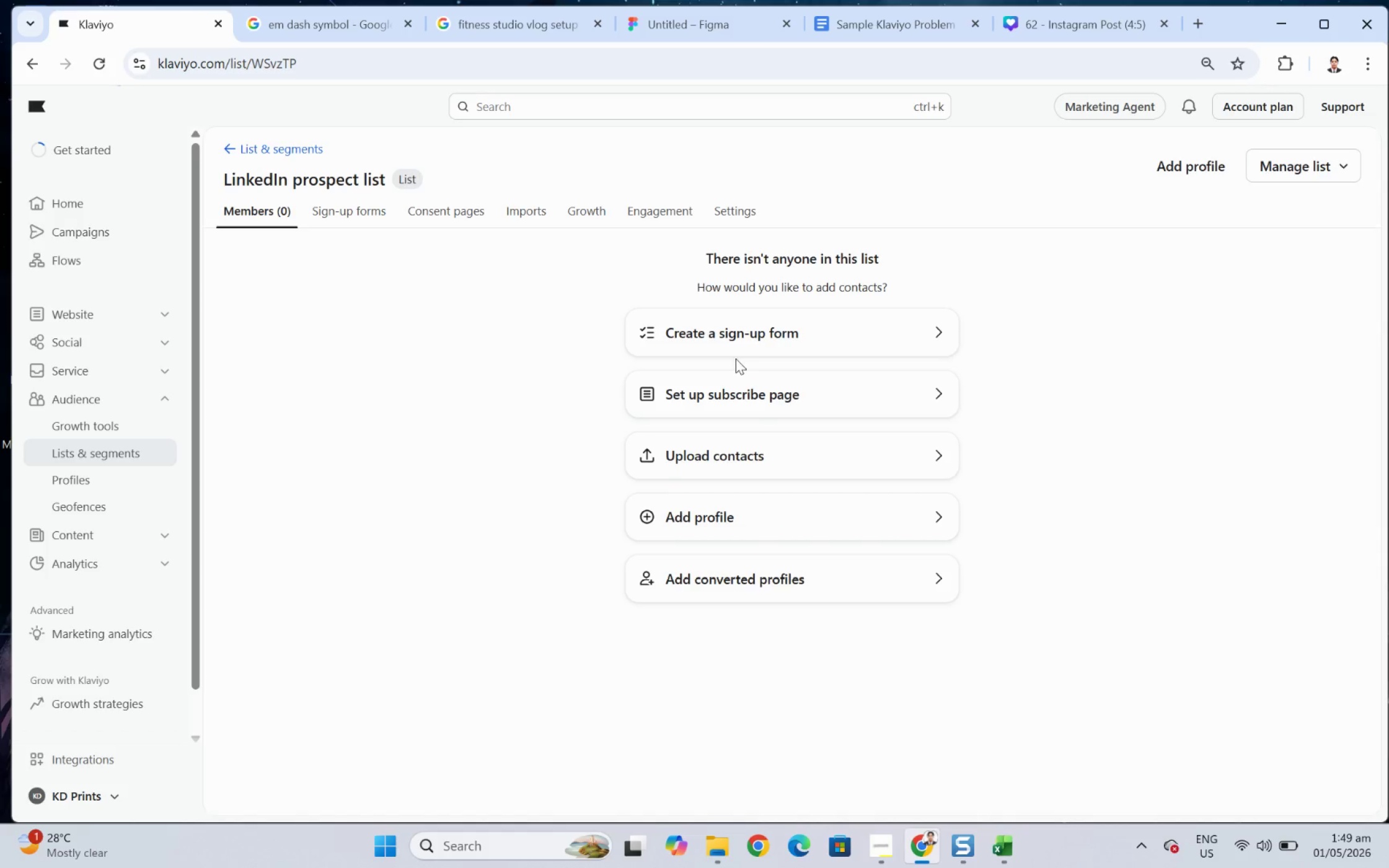 
left_click([817, 745])
 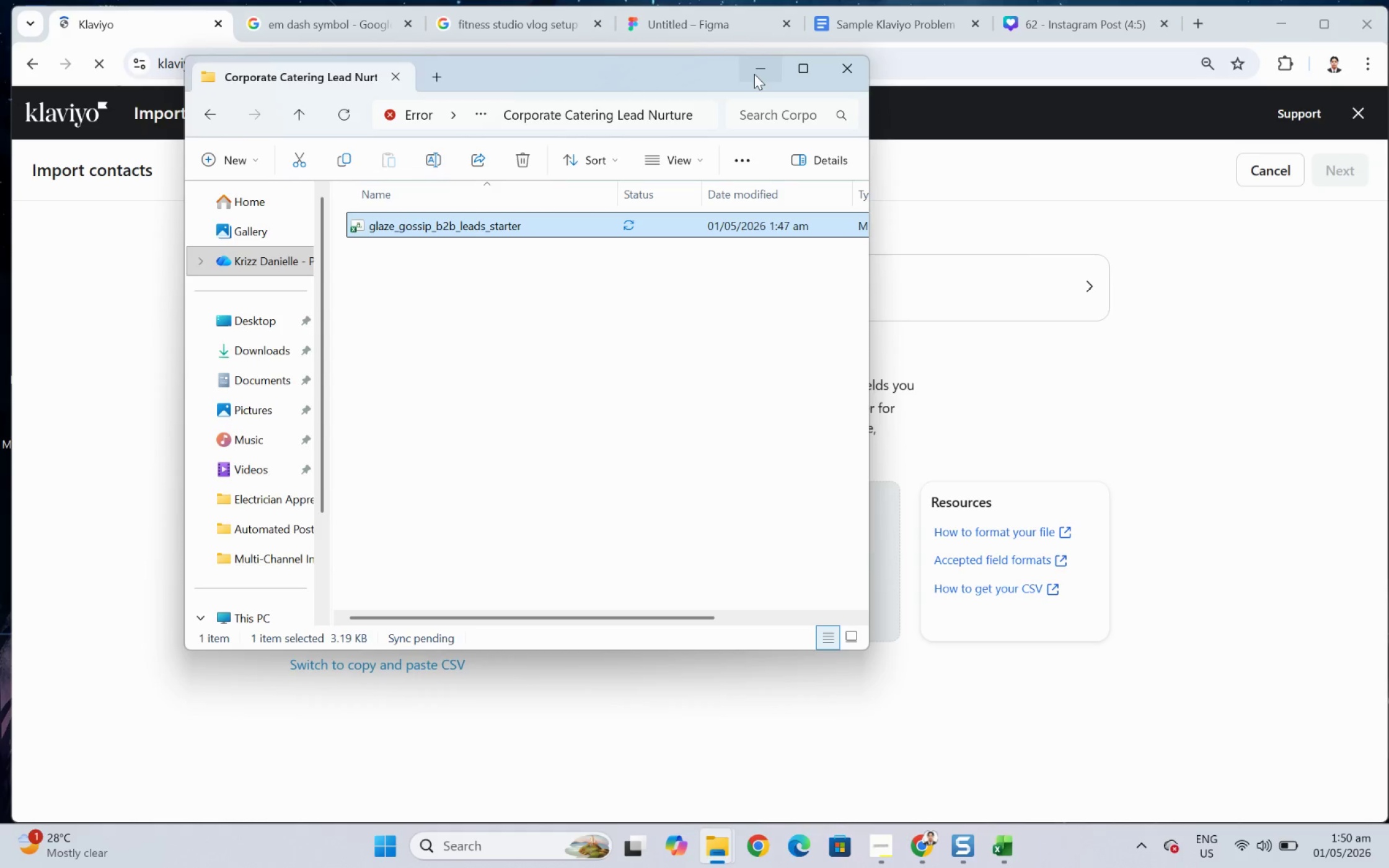 
left_click_drag(start_coordinate=[676, 72], to_coordinate=[415, 198])
 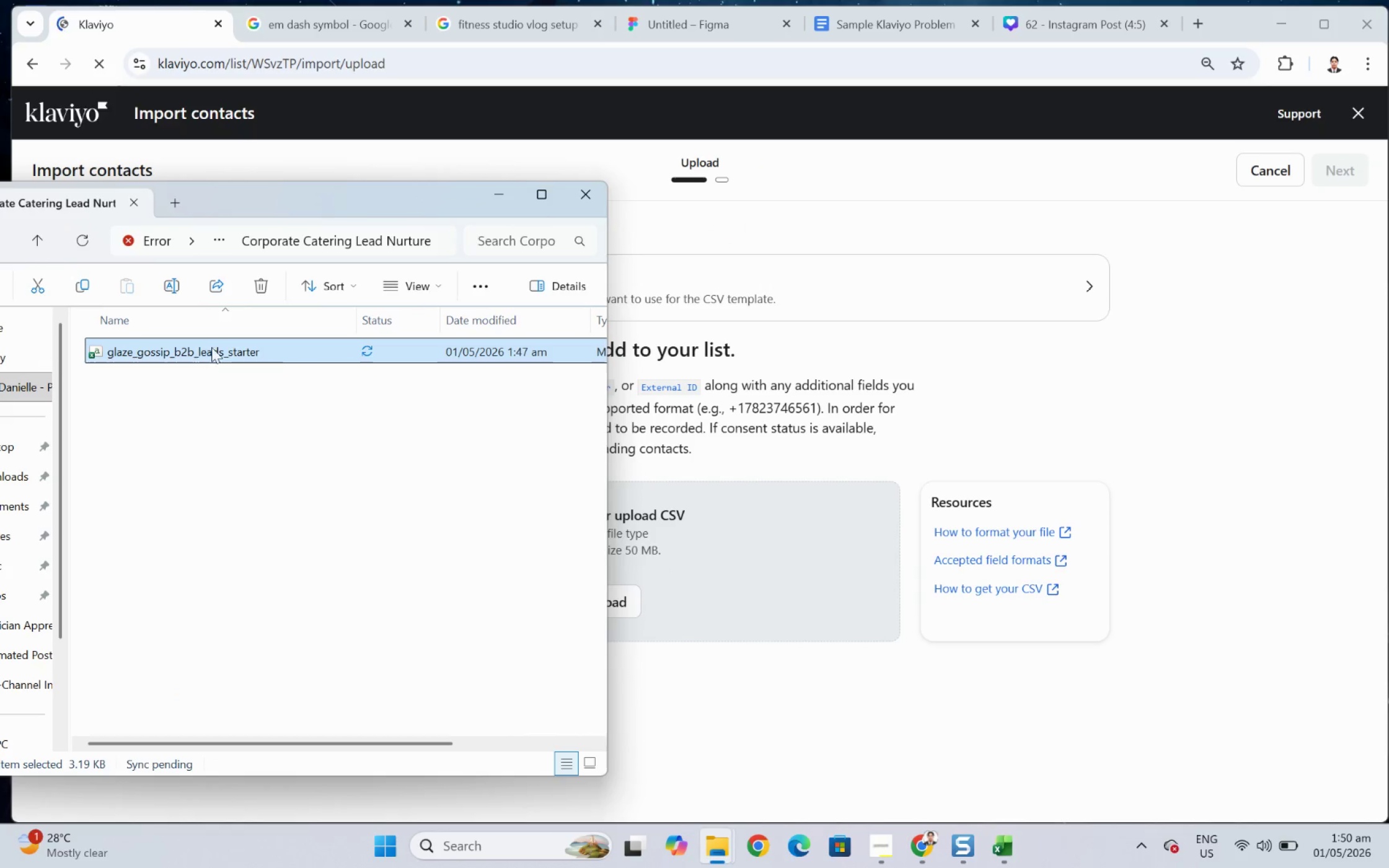 
left_click_drag(start_coordinate=[203, 345], to_coordinate=[755, 593])
 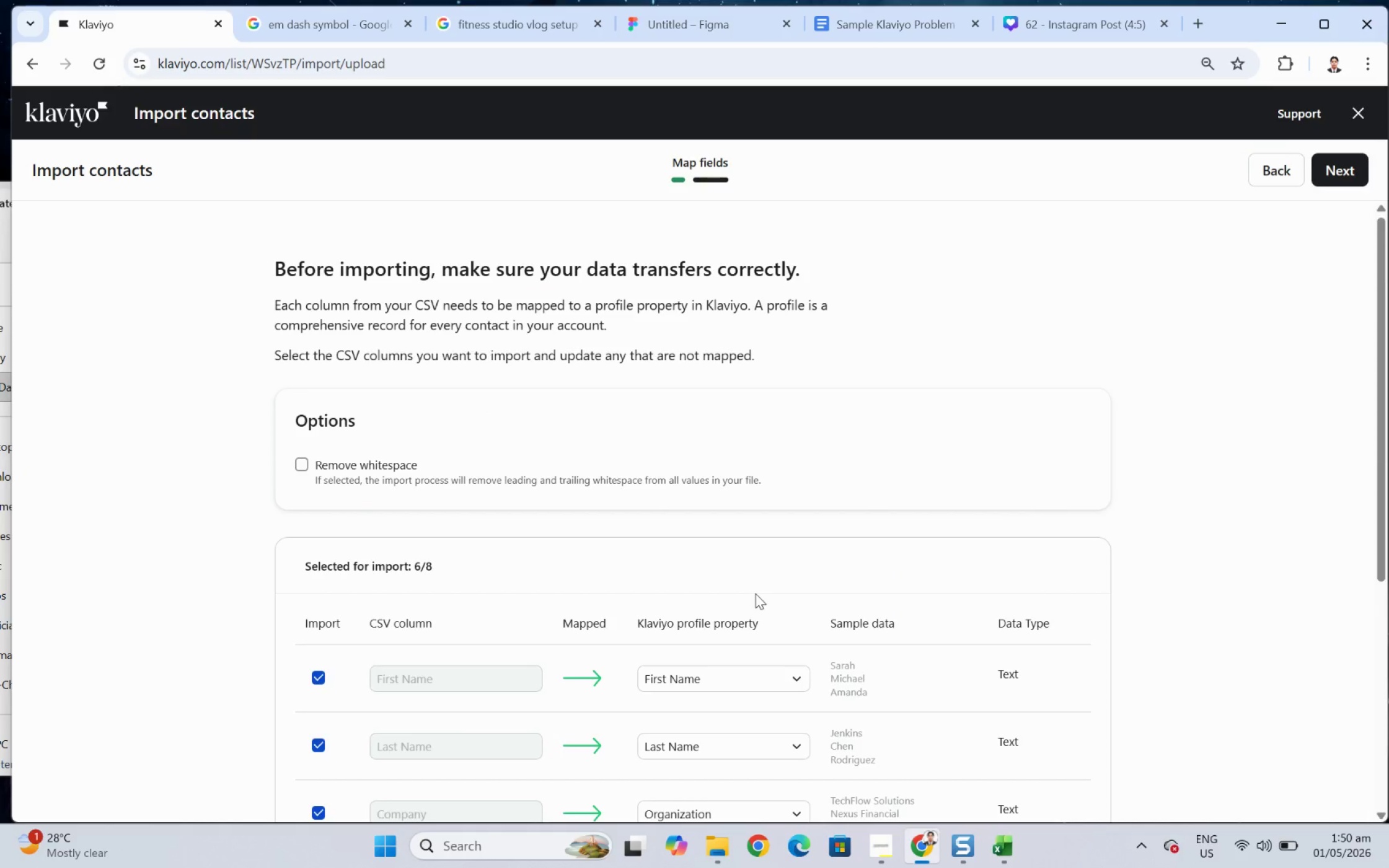 
wait(7.54)
 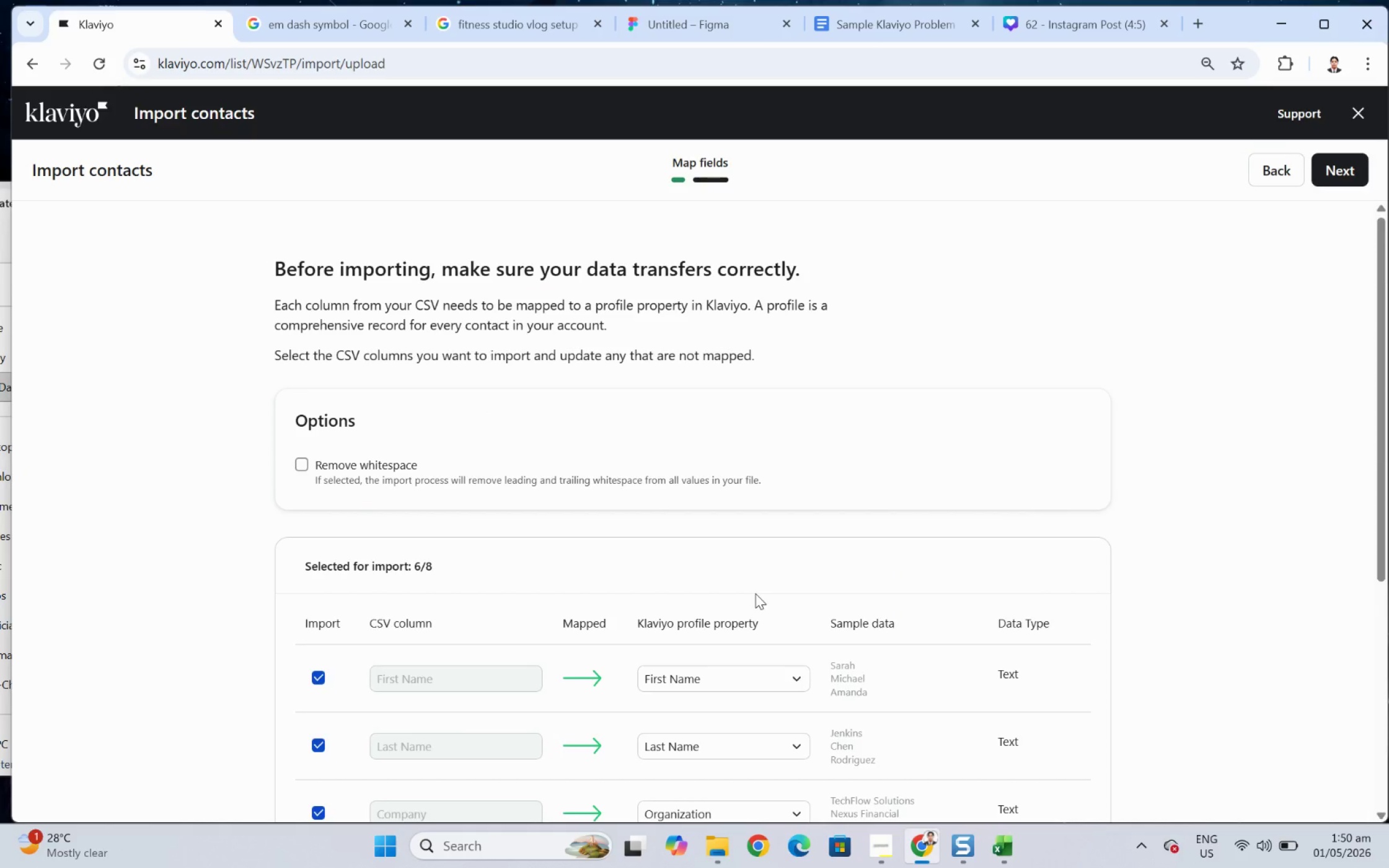 
scroll: coordinate [884, 576], scroll_direction: down, amount: 3.0